 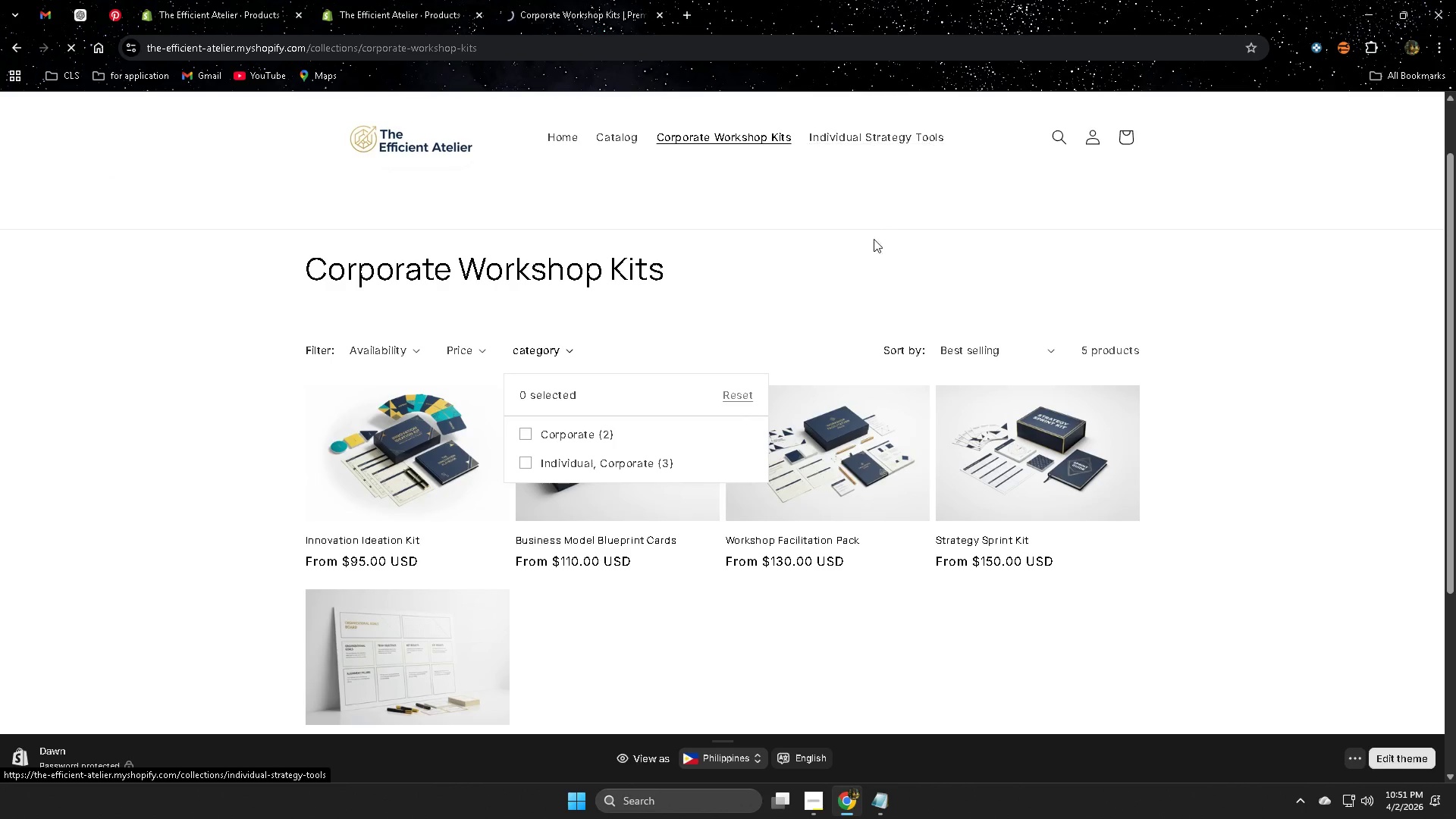 
scroll: coordinate [942, 468], scroll_direction: down, amount: 3.0
 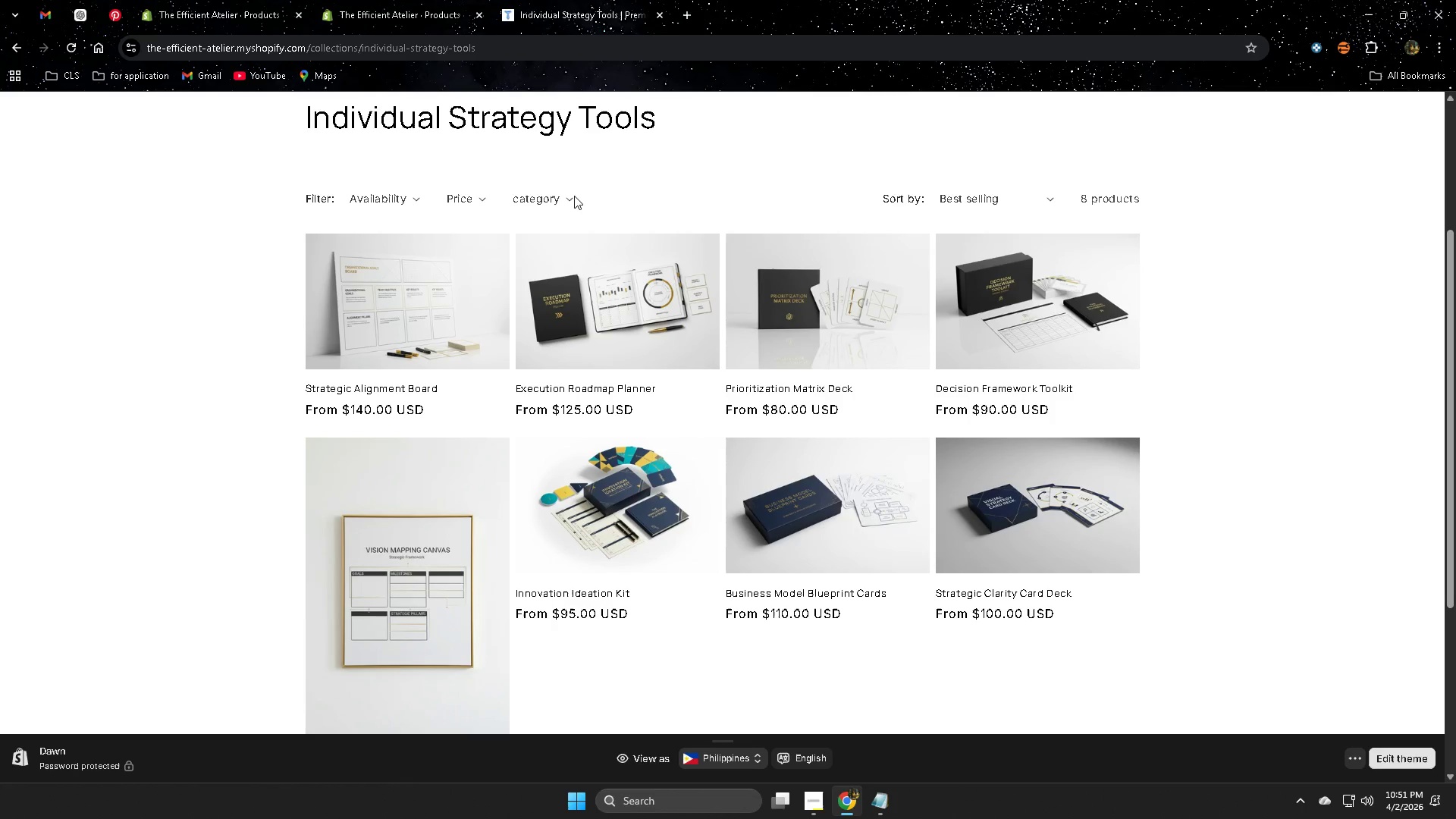 
left_click([568, 198])
 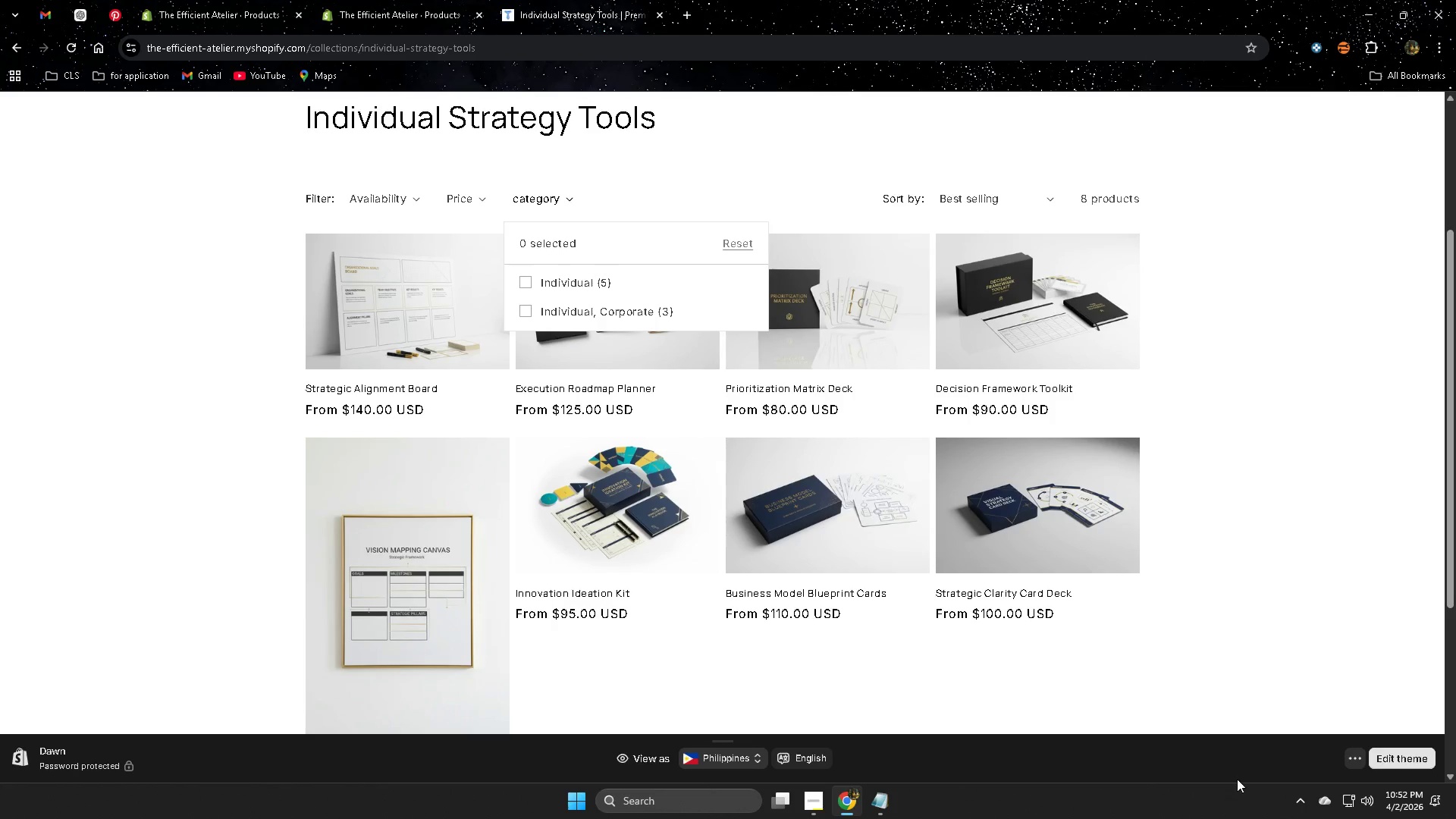 
left_click([1294, 805])
 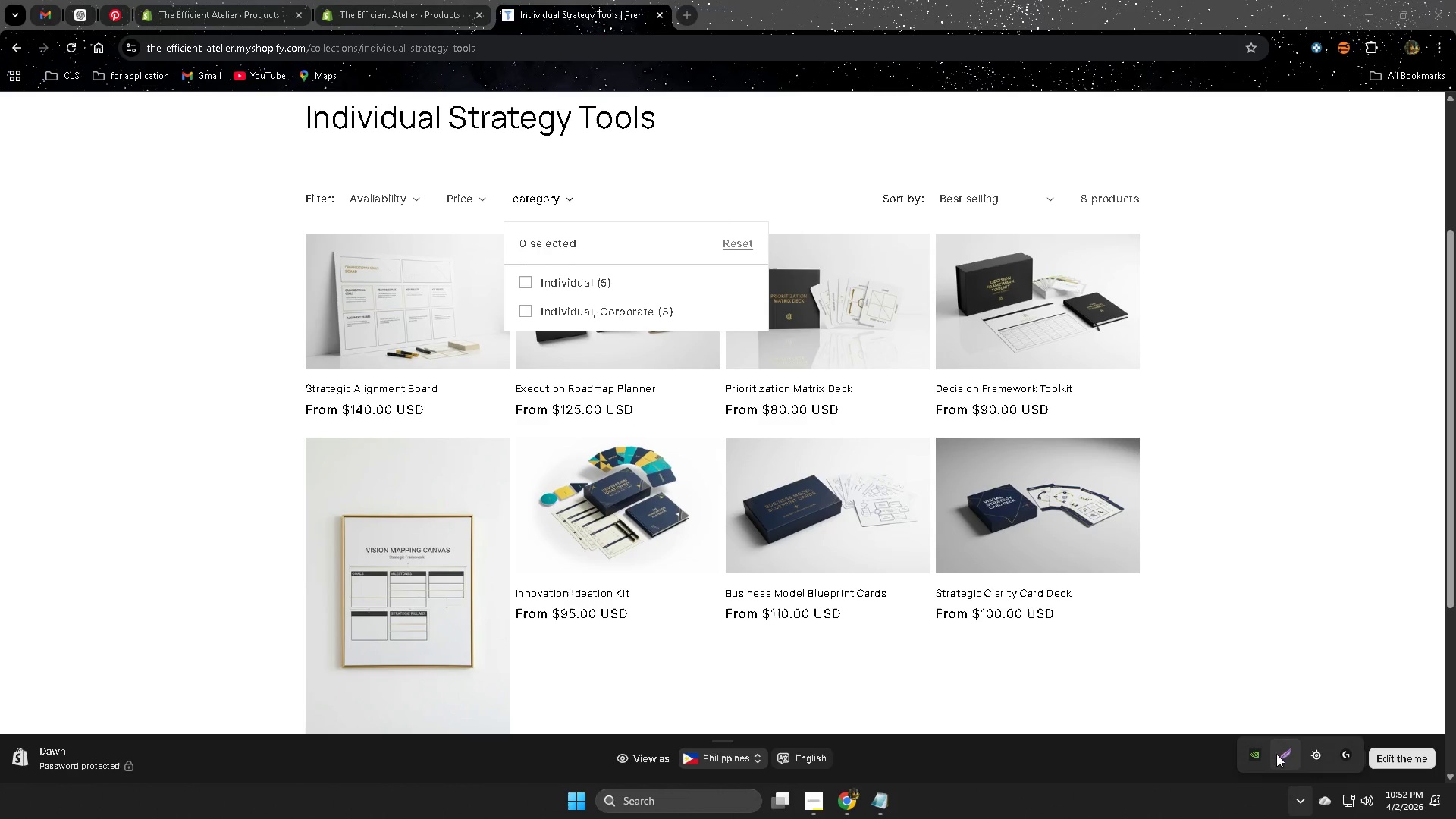 
left_click([1285, 756])
 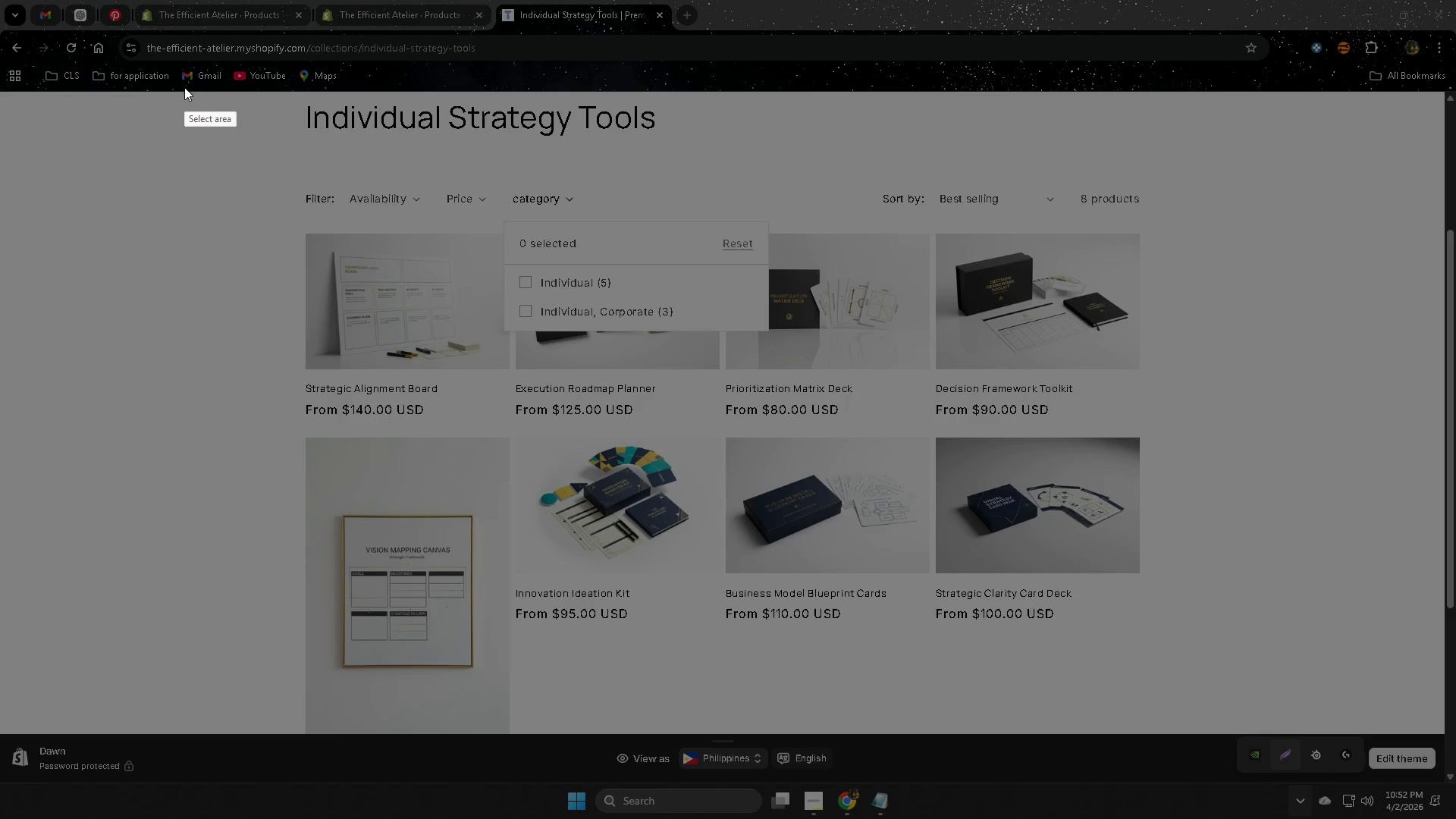 
left_click_drag(start_coordinate=[181, 93], to_coordinate=[1256, 717])
 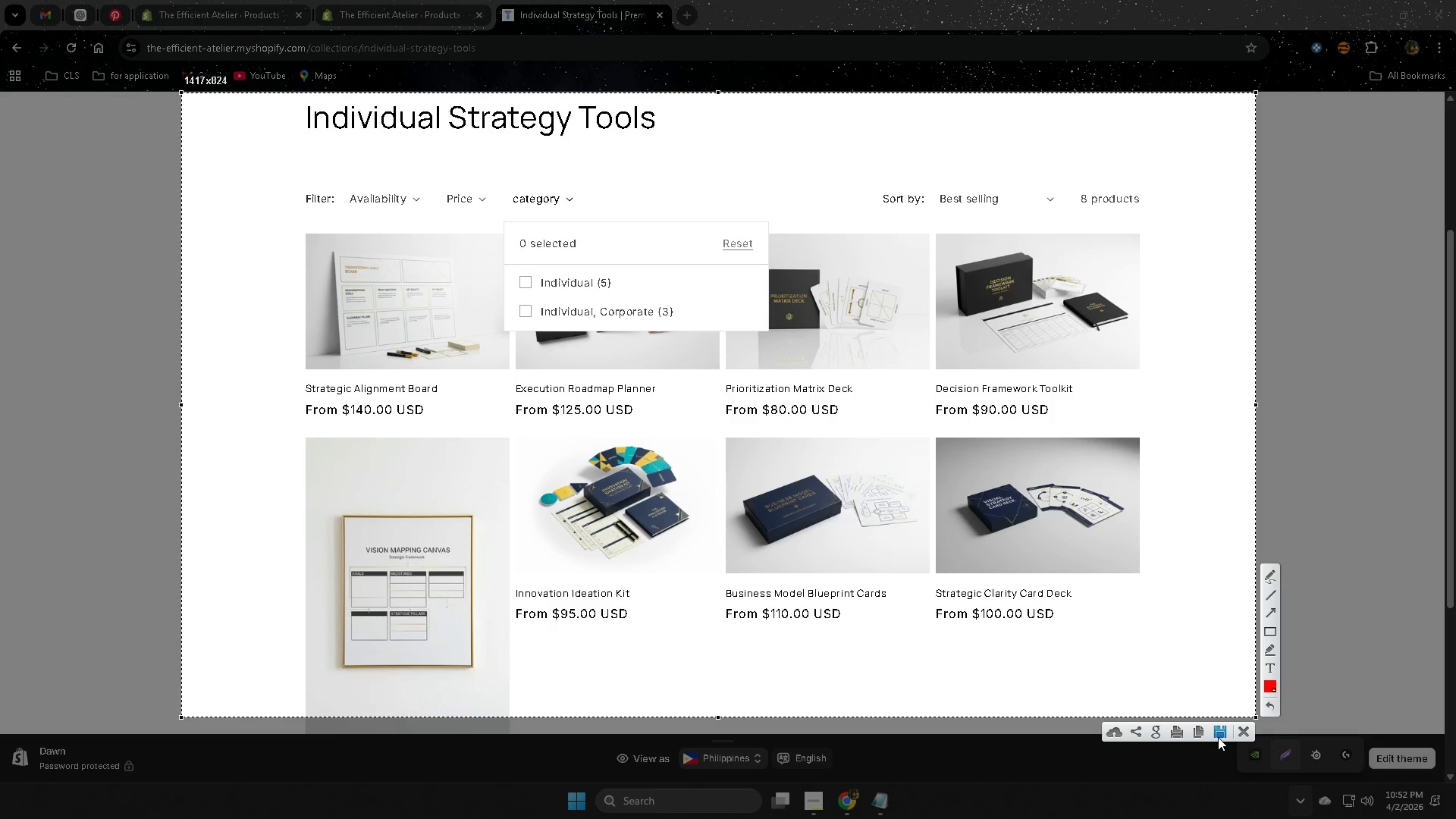 
left_click([1219, 737])
 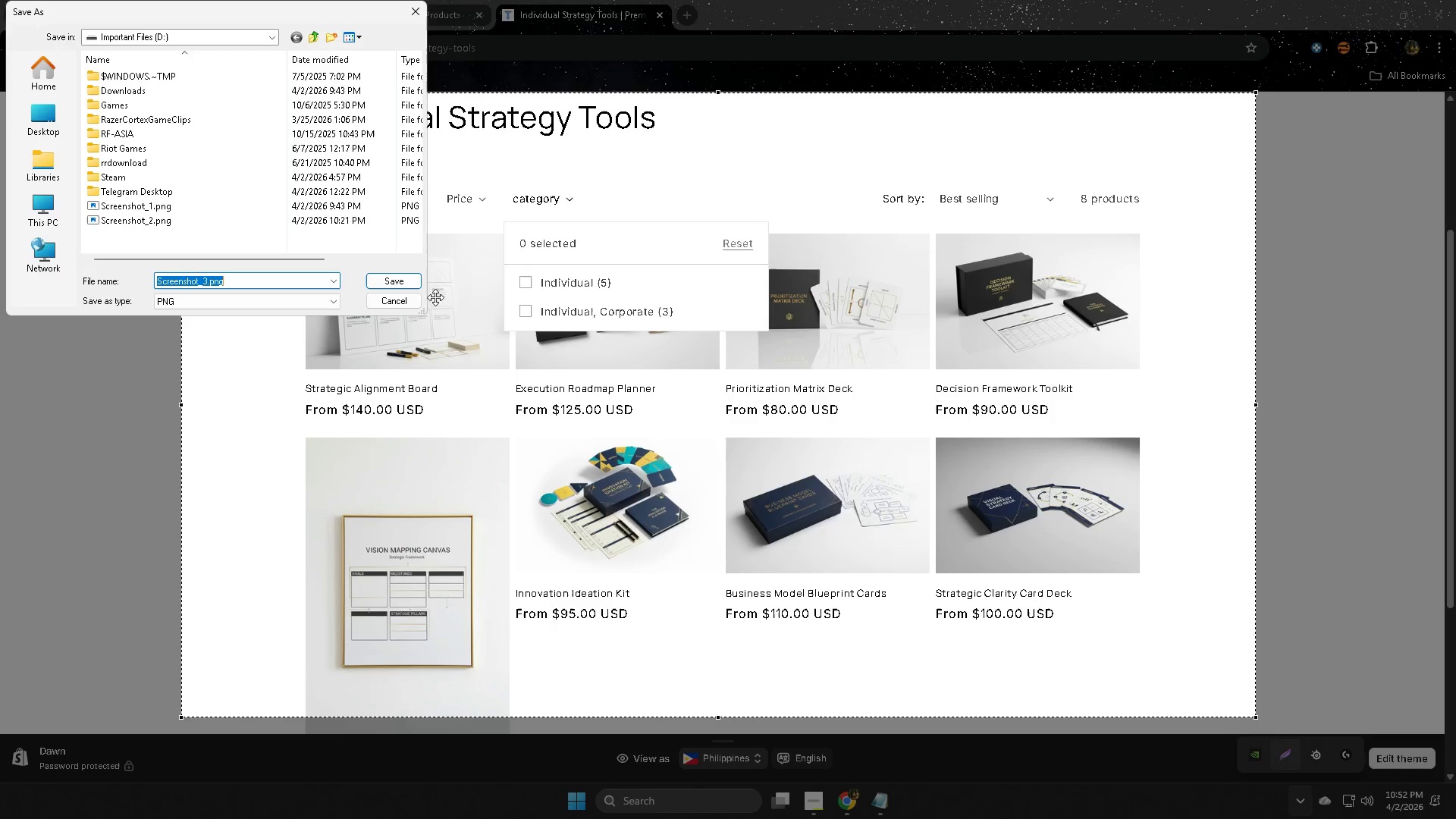 
left_click([403, 280])
 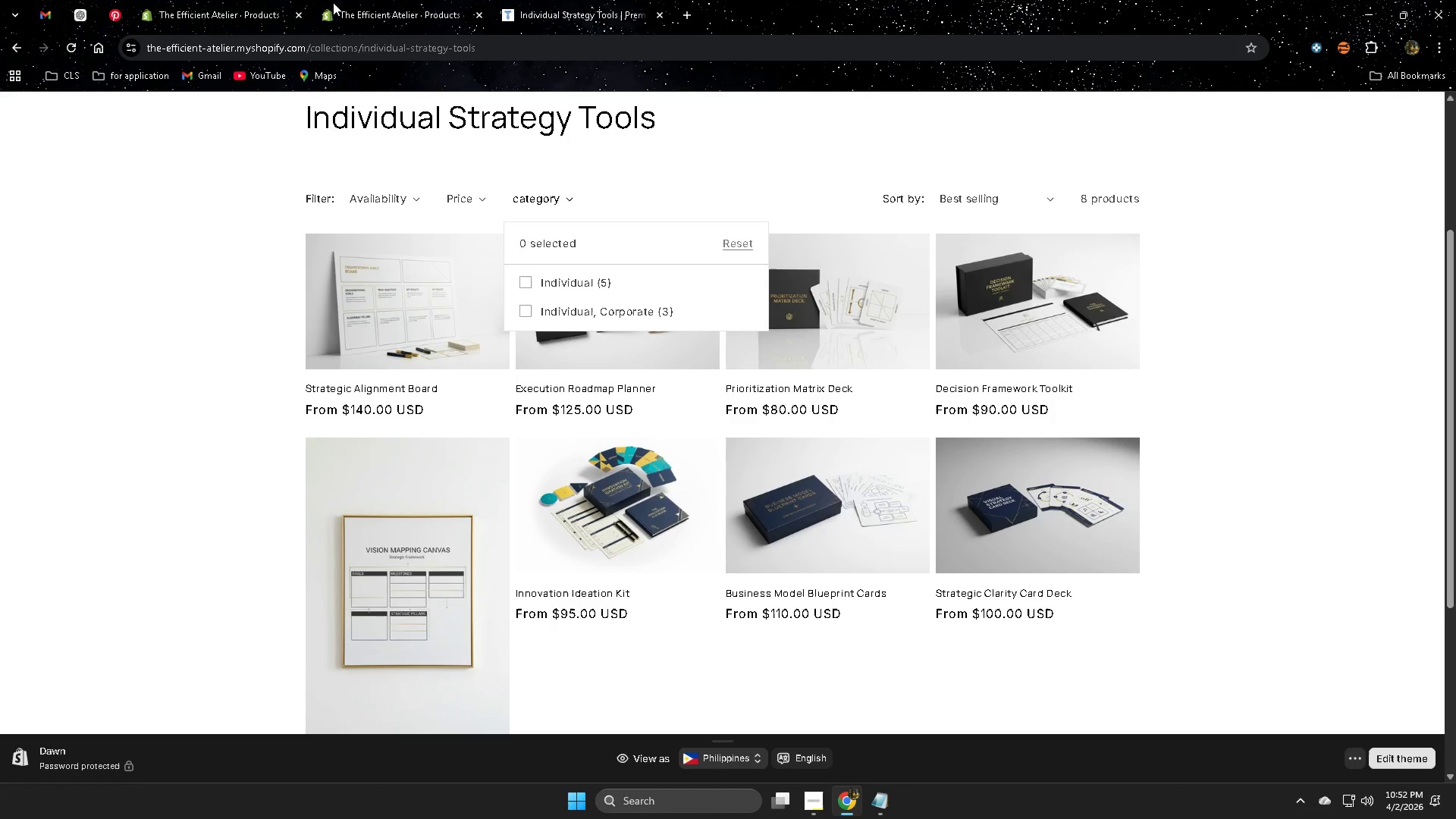 
left_click([383, 0])
 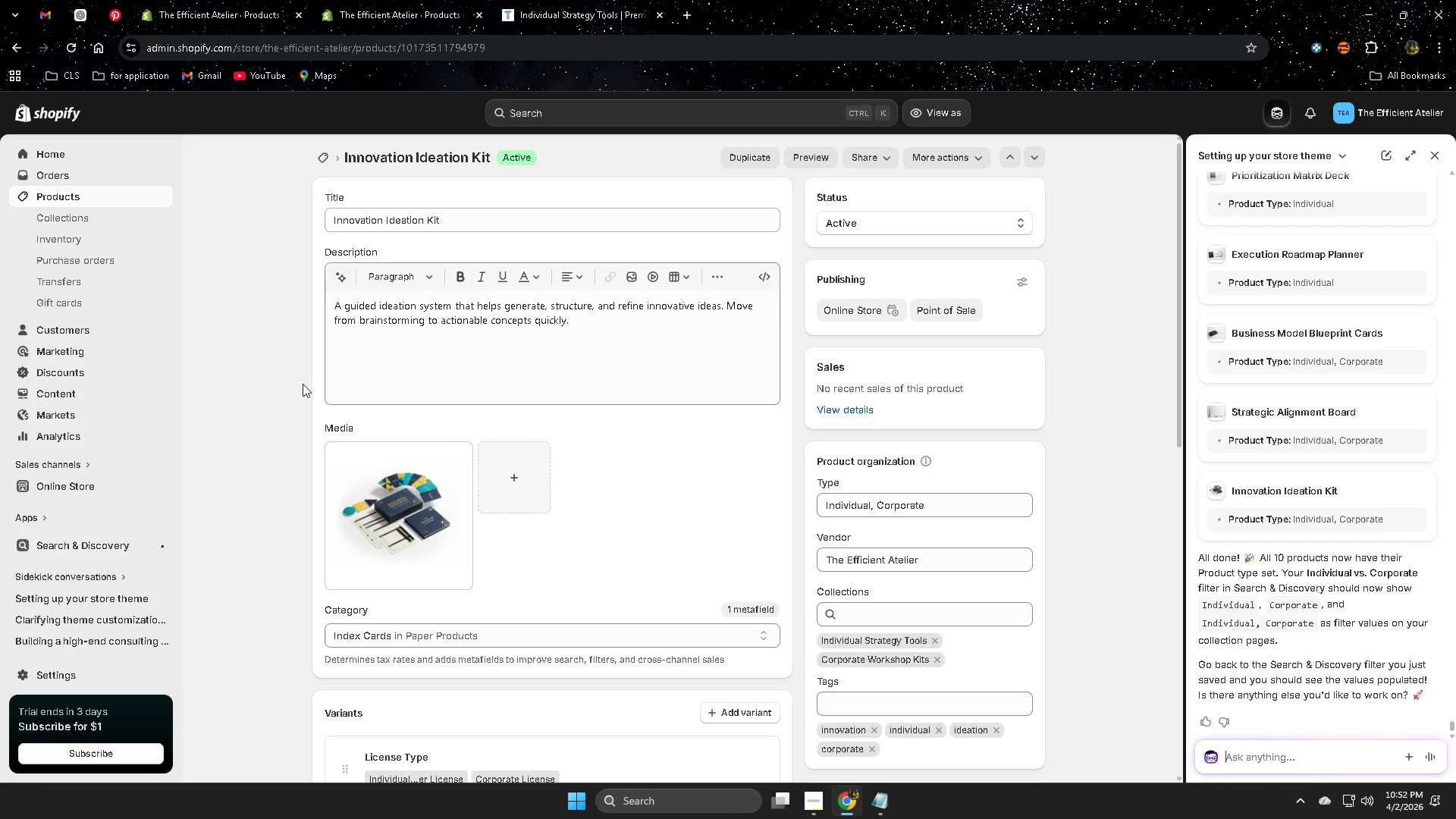 
scroll: coordinate [271, 403], scroll_direction: up, amount: 2.0
 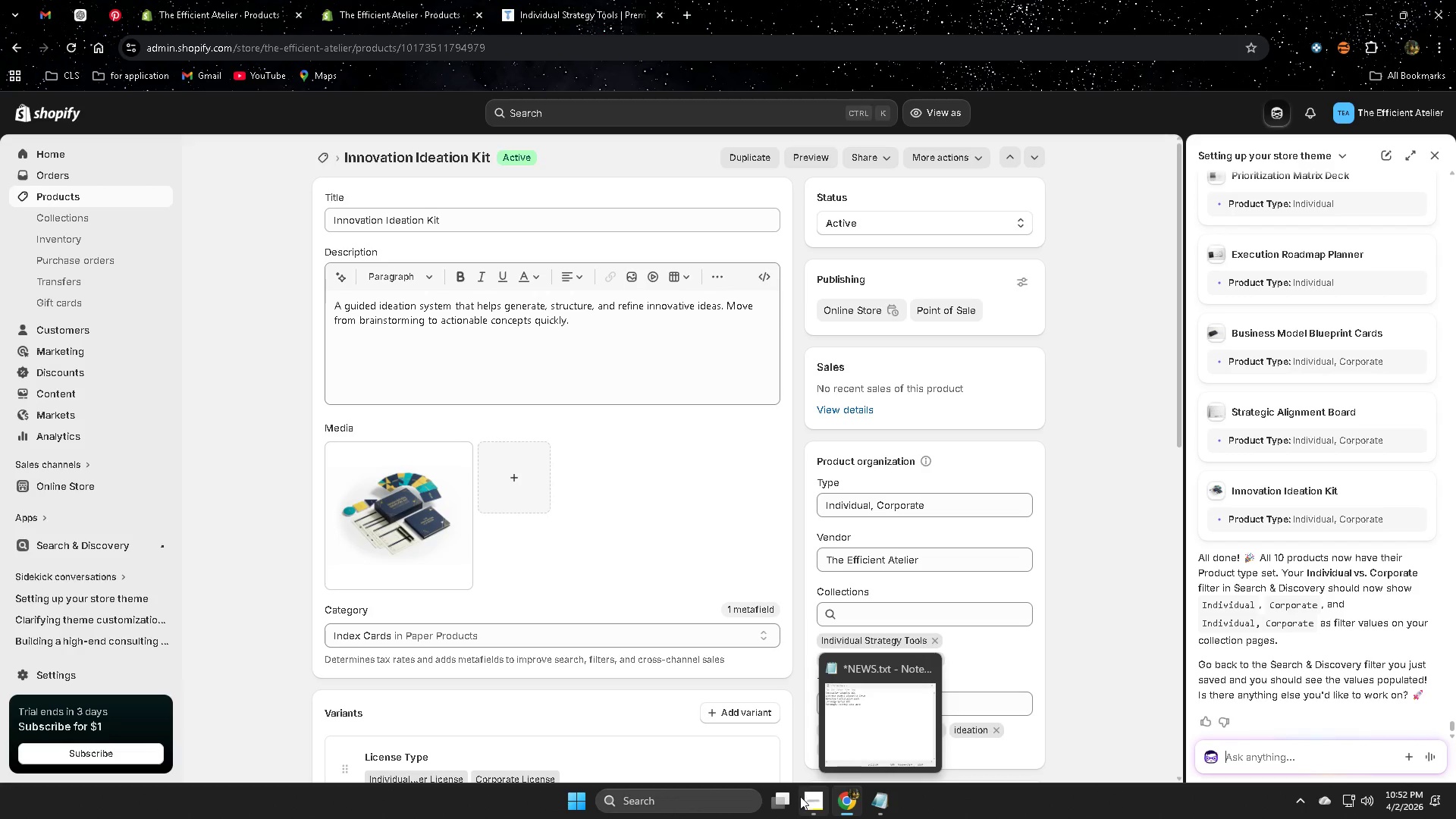 
left_click([824, 727])
 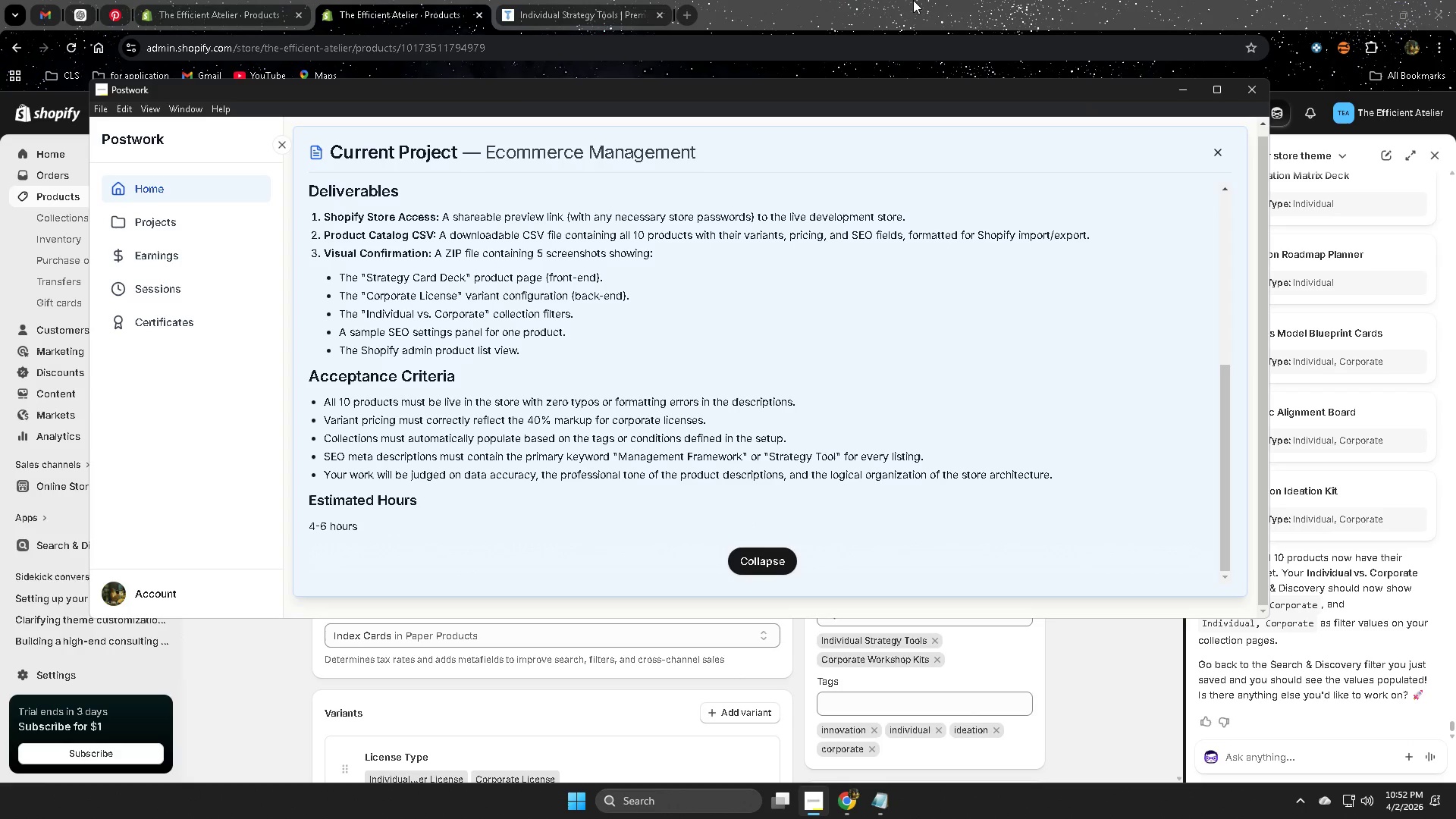 
wait(7.42)
 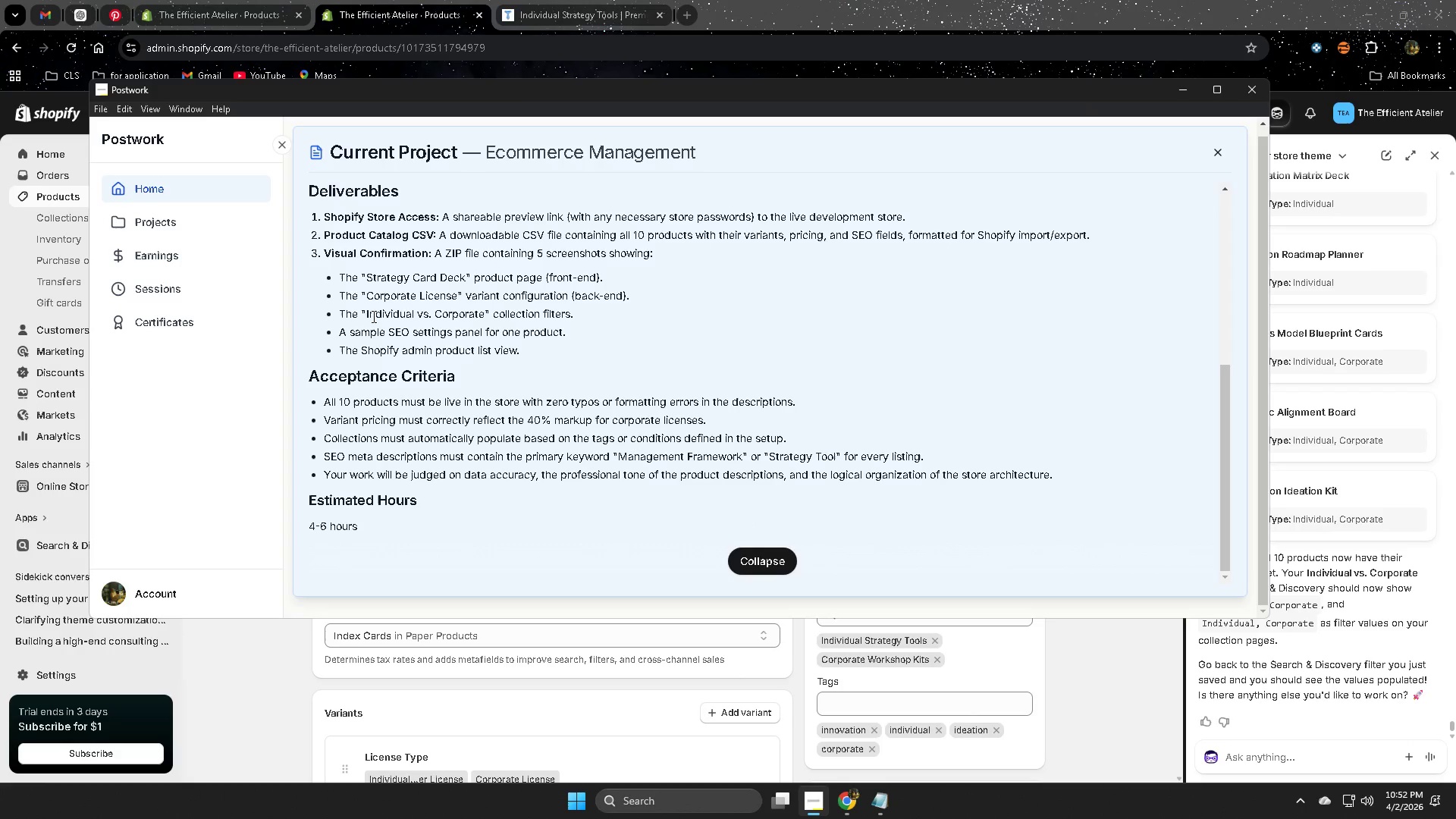 
scroll: coordinate [879, 689], scroll_direction: down, amount: 13.0
 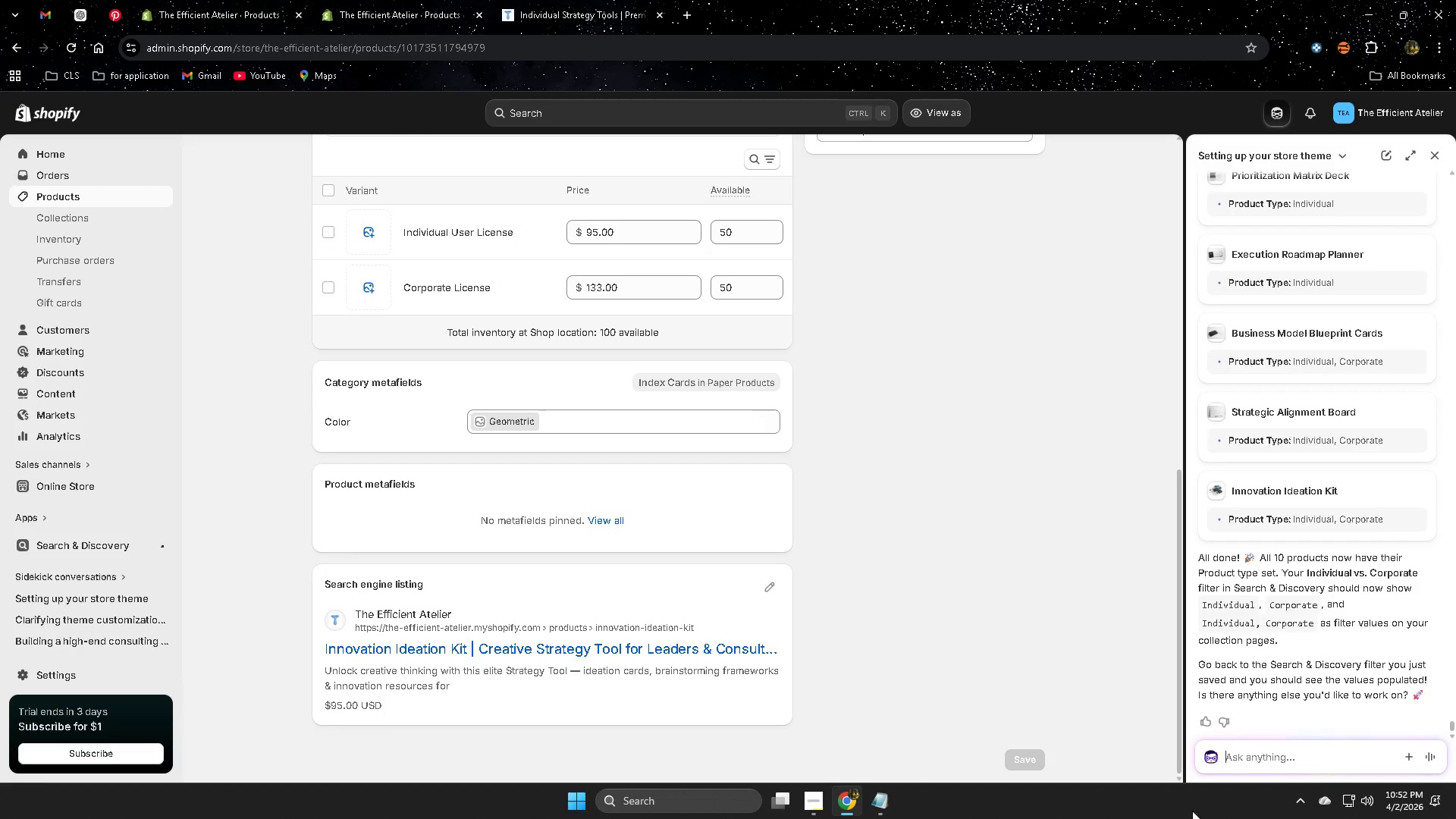 
left_click([1293, 799])
 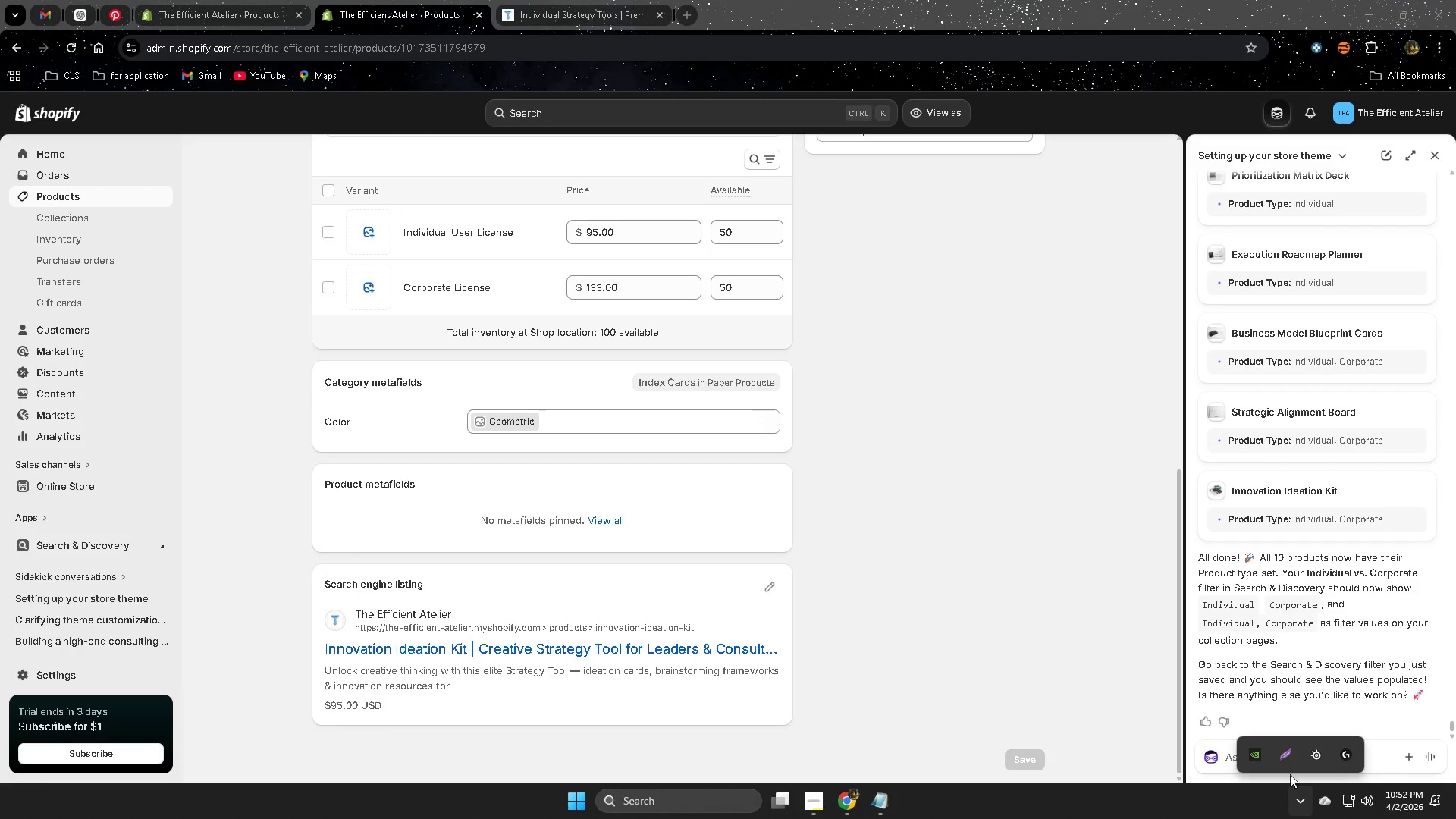 
left_click([1286, 760])
 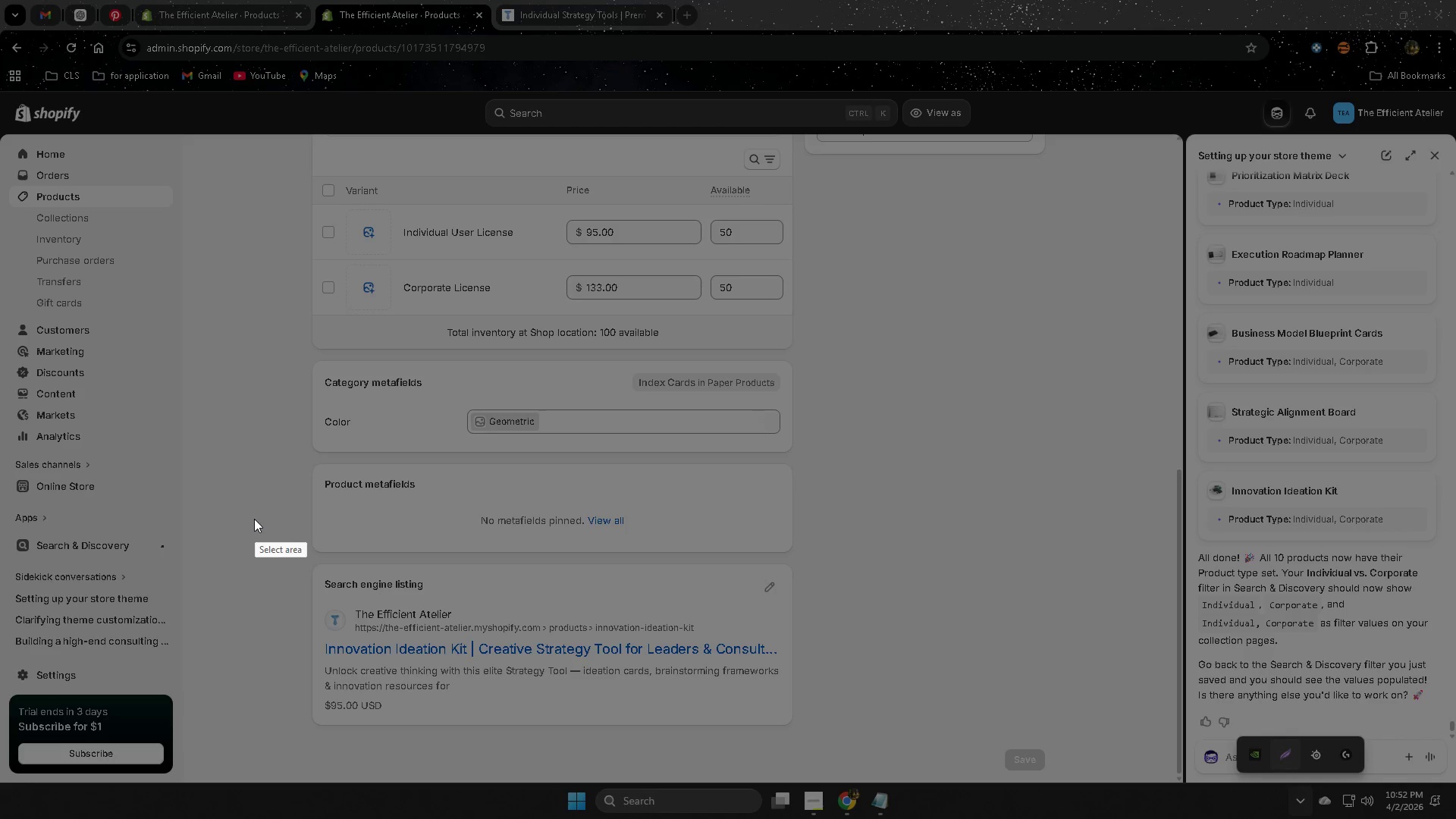 
left_click_drag(start_coordinate=[237, 526], to_coordinate=[916, 762])
 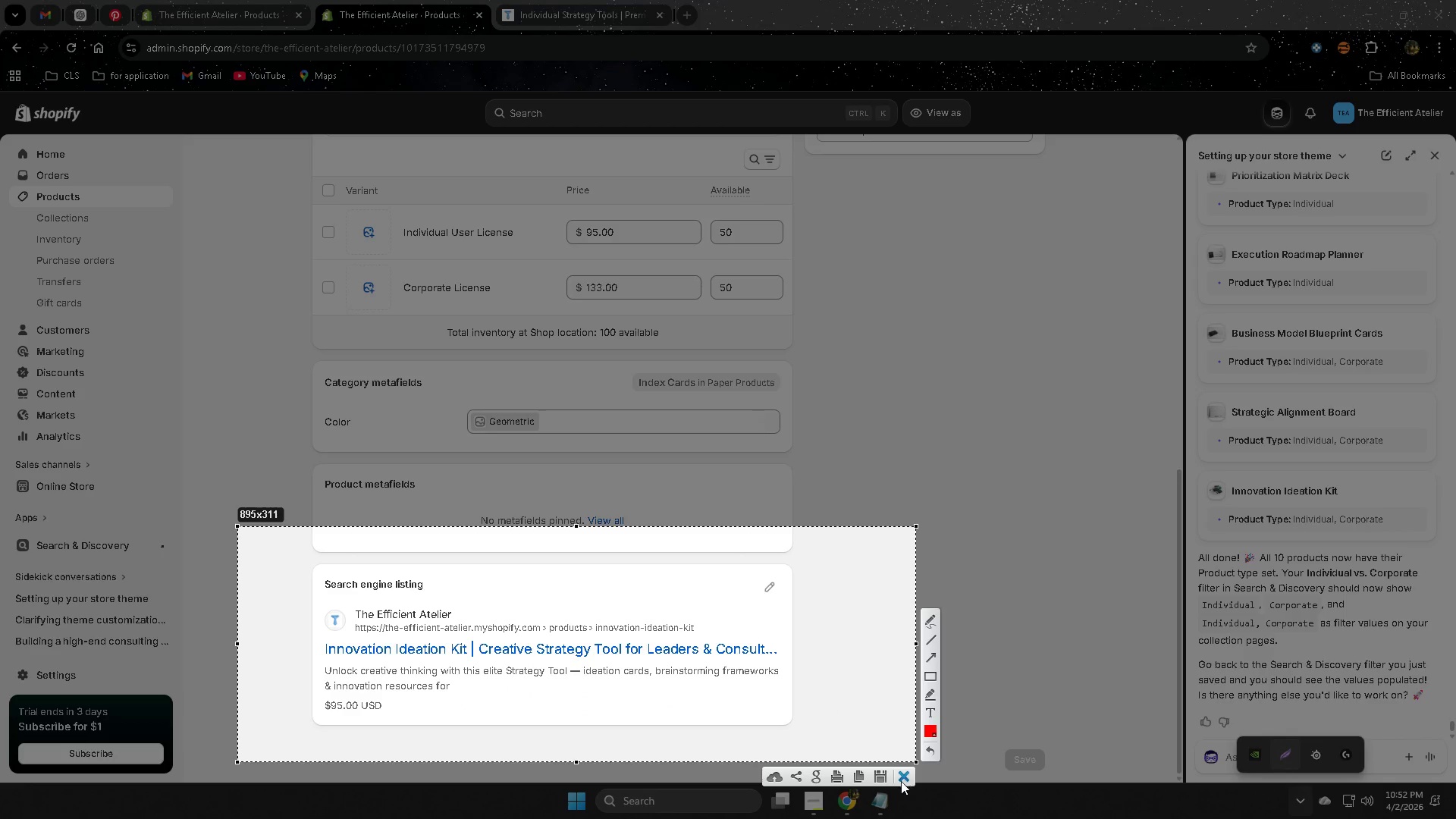 
left_click([883, 773])
 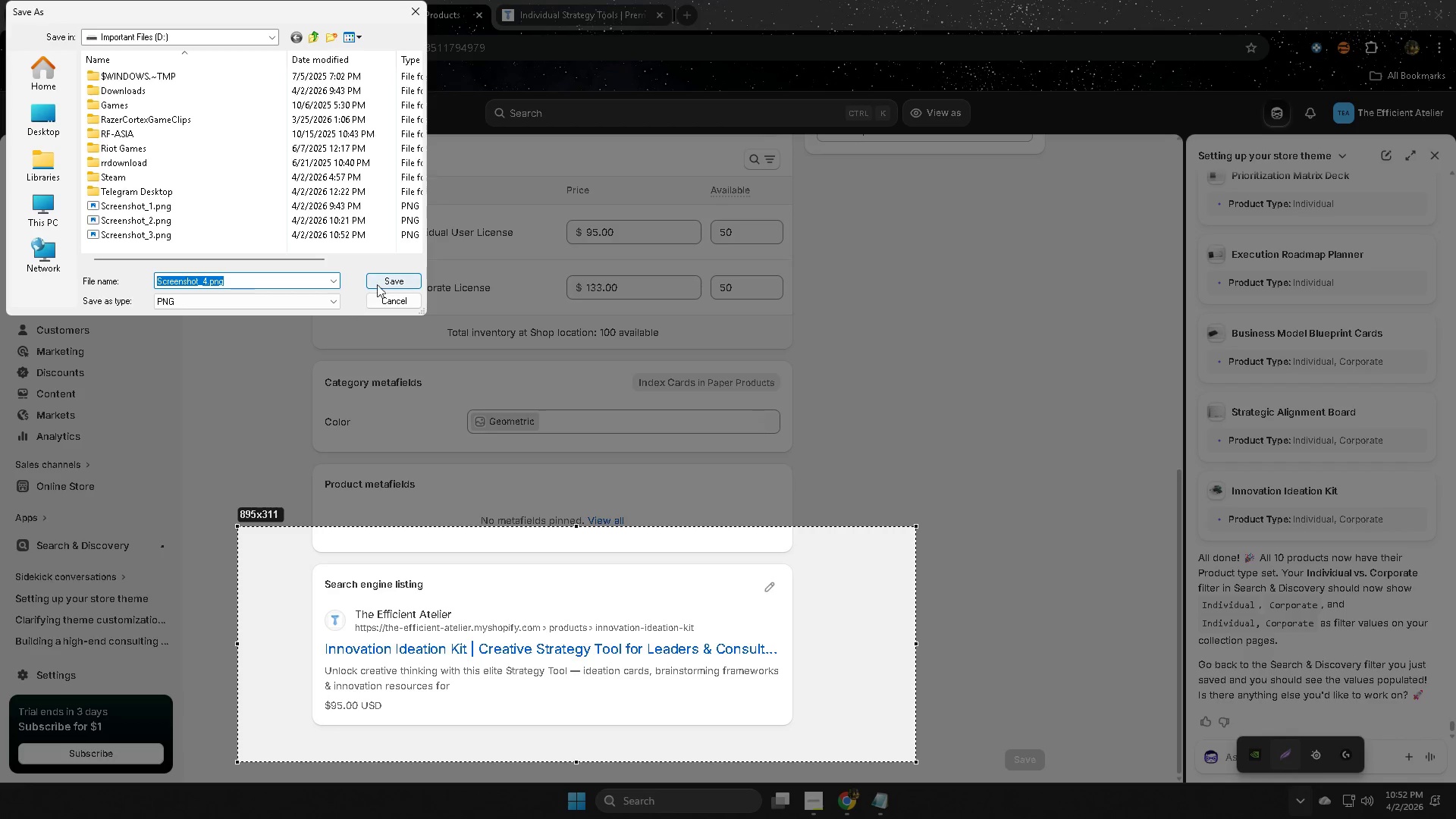 
left_click([385, 281])
 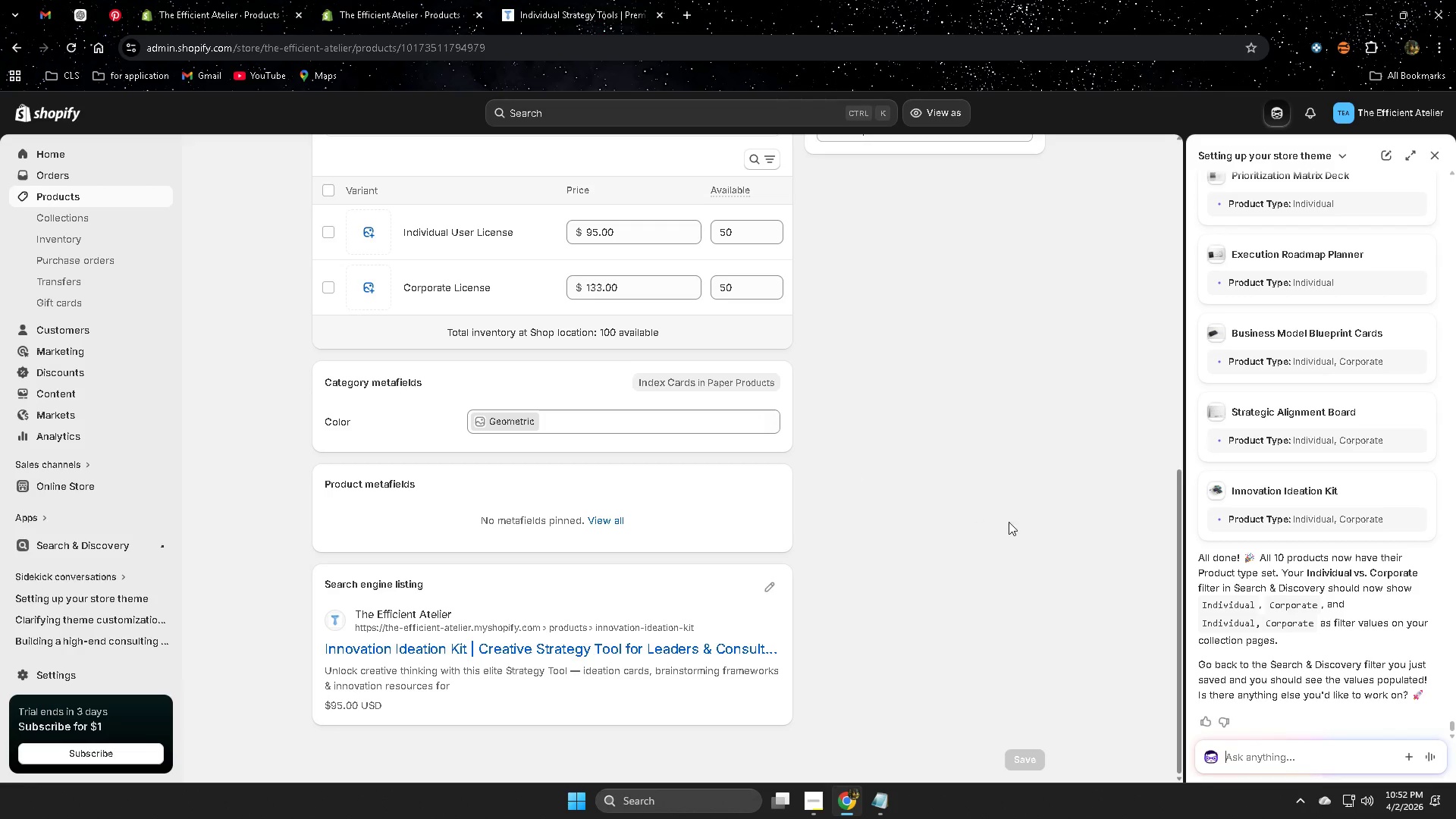 
left_click([388, 0])
 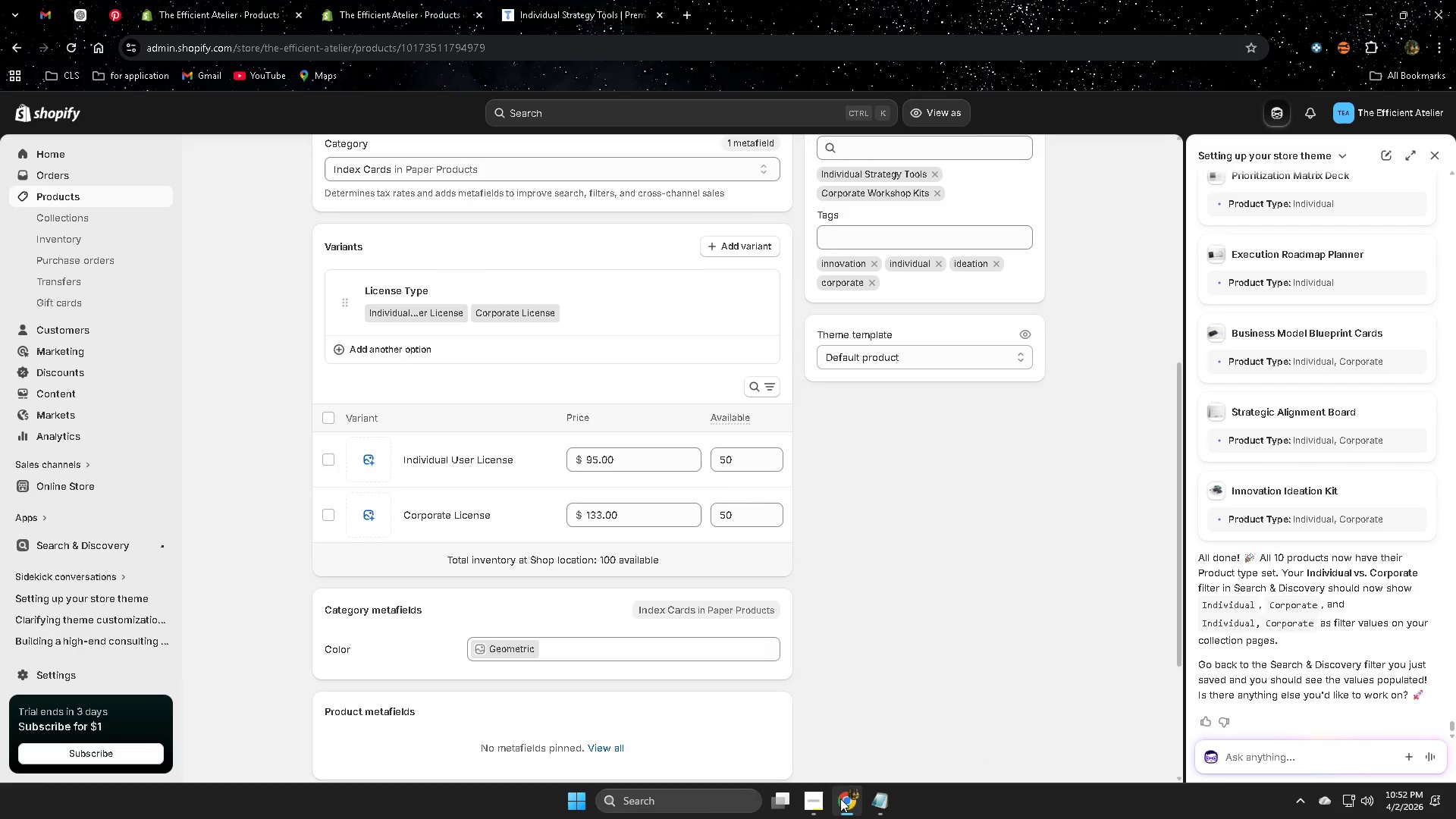 
scroll: coordinate [824, 328], scroll_direction: up, amount: 3.0
 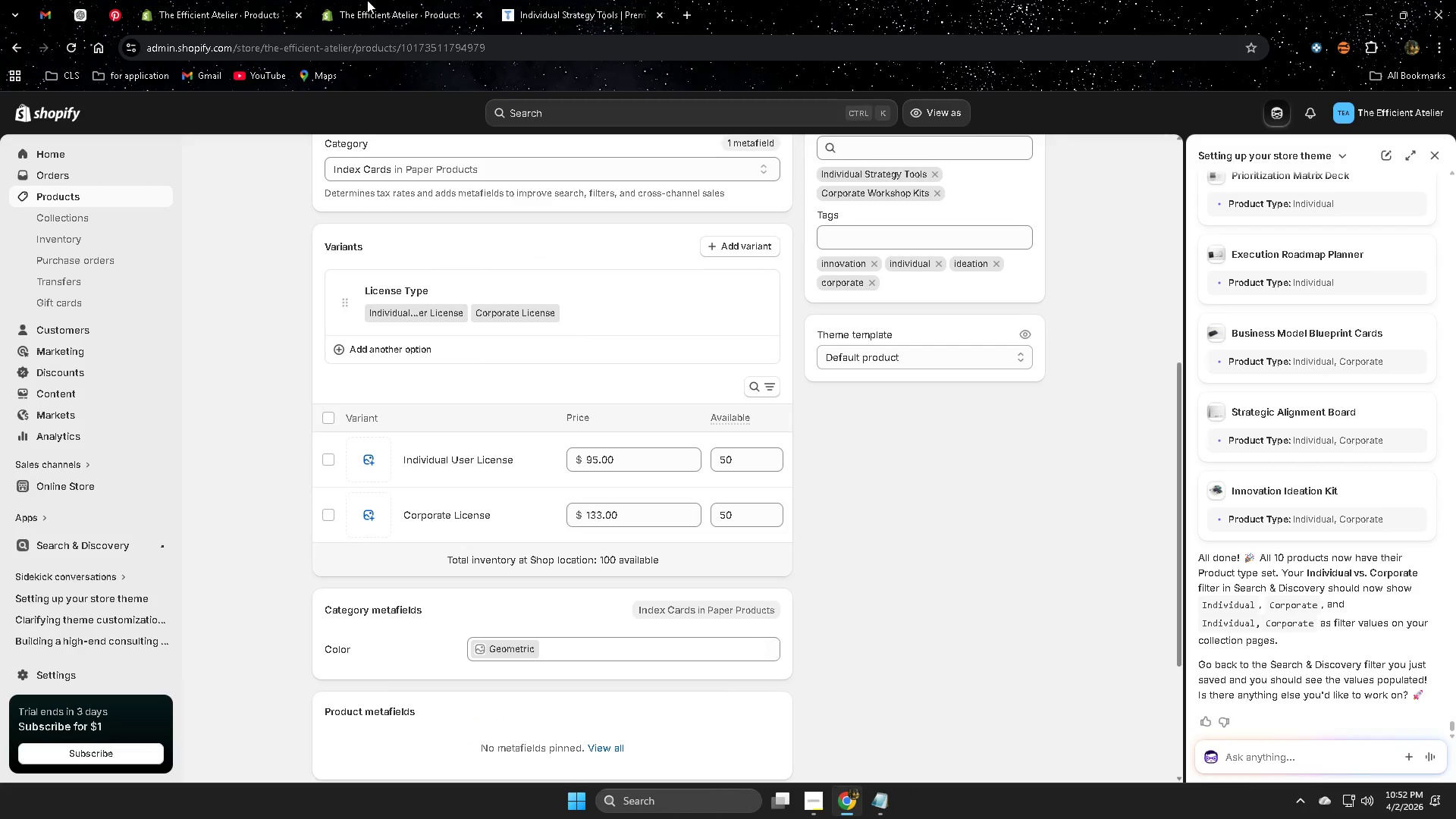 
left_click([884, 803])
 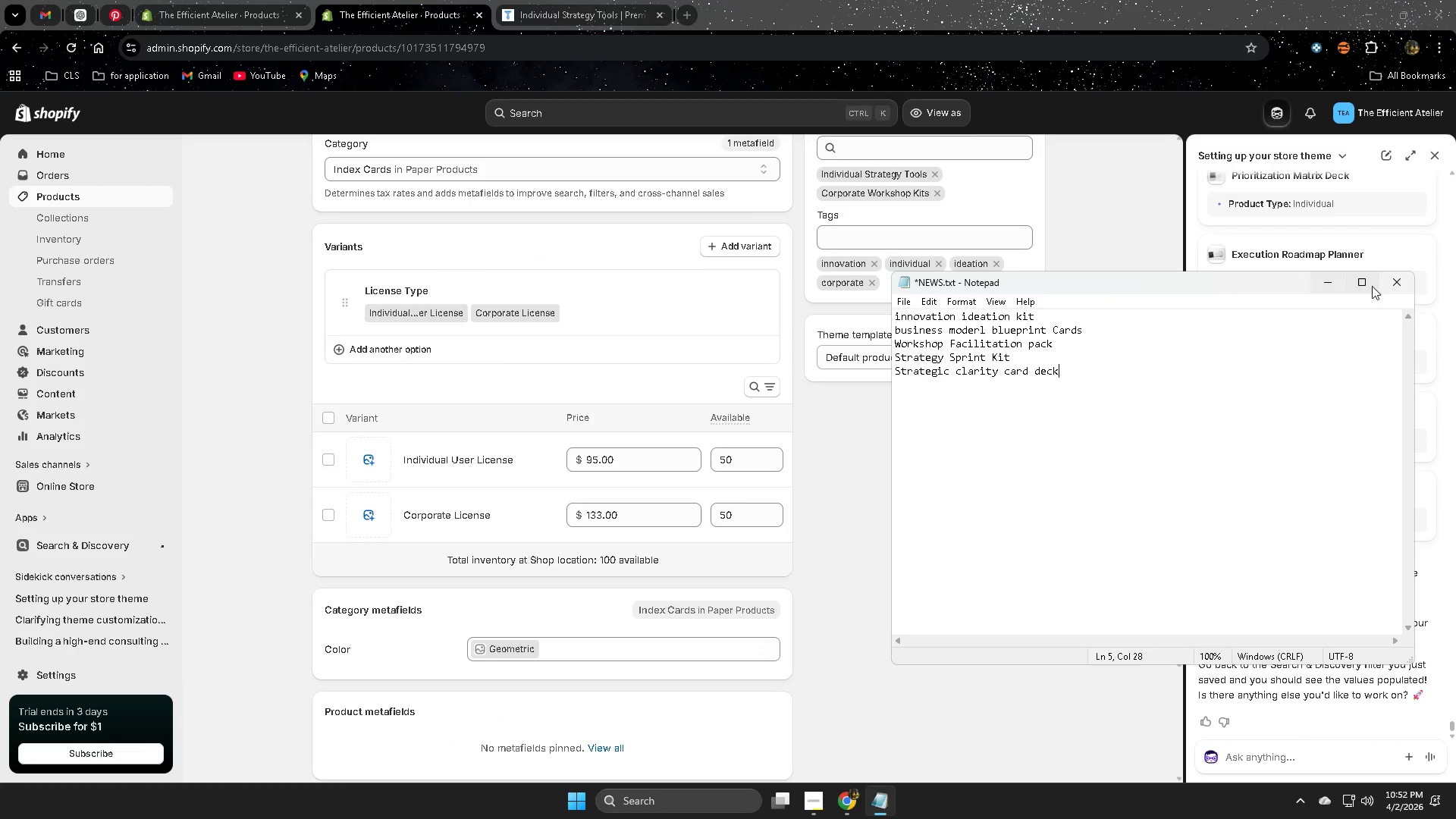 
left_click([1326, 275])
 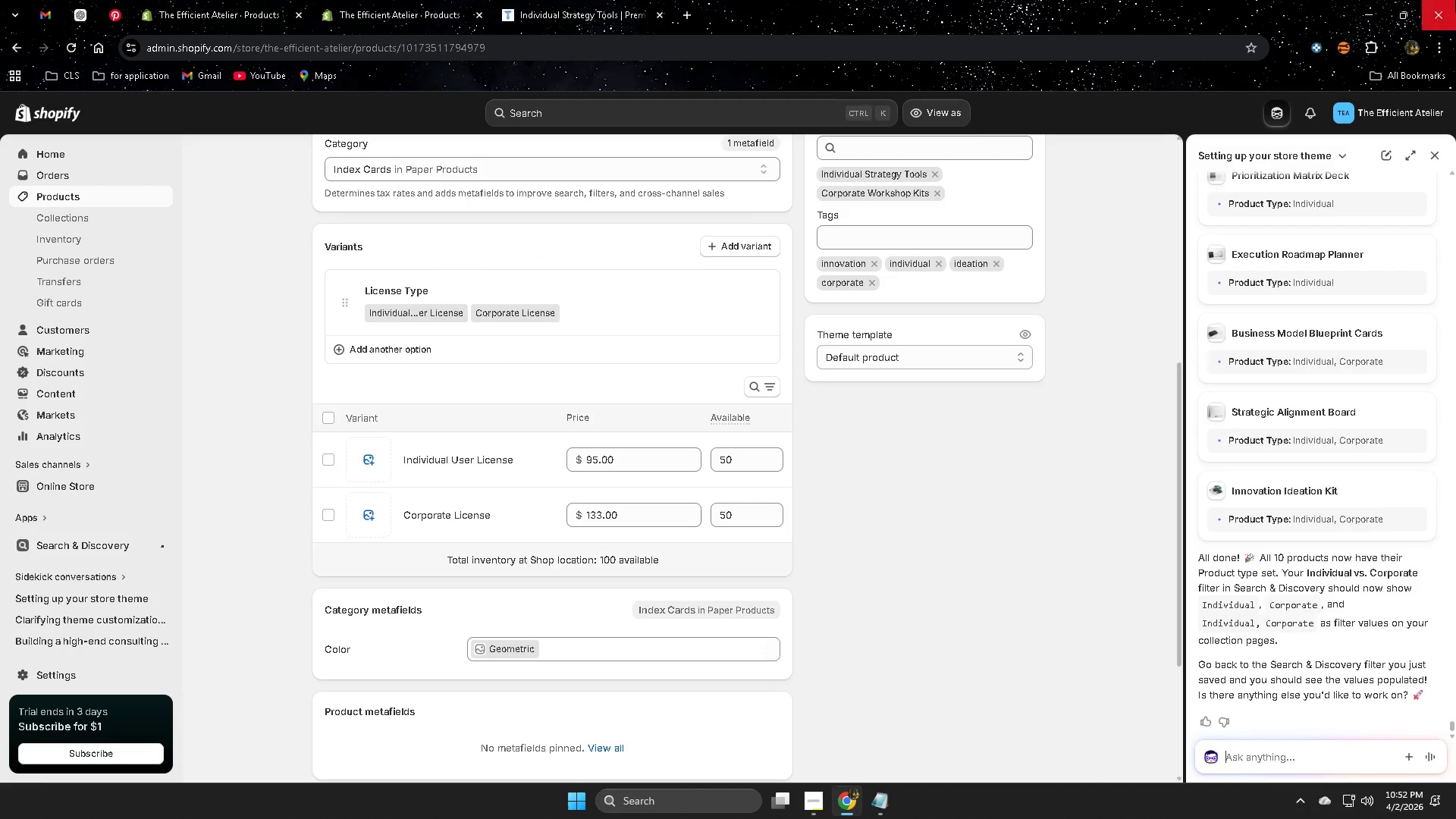 
left_click([1432, 156])
 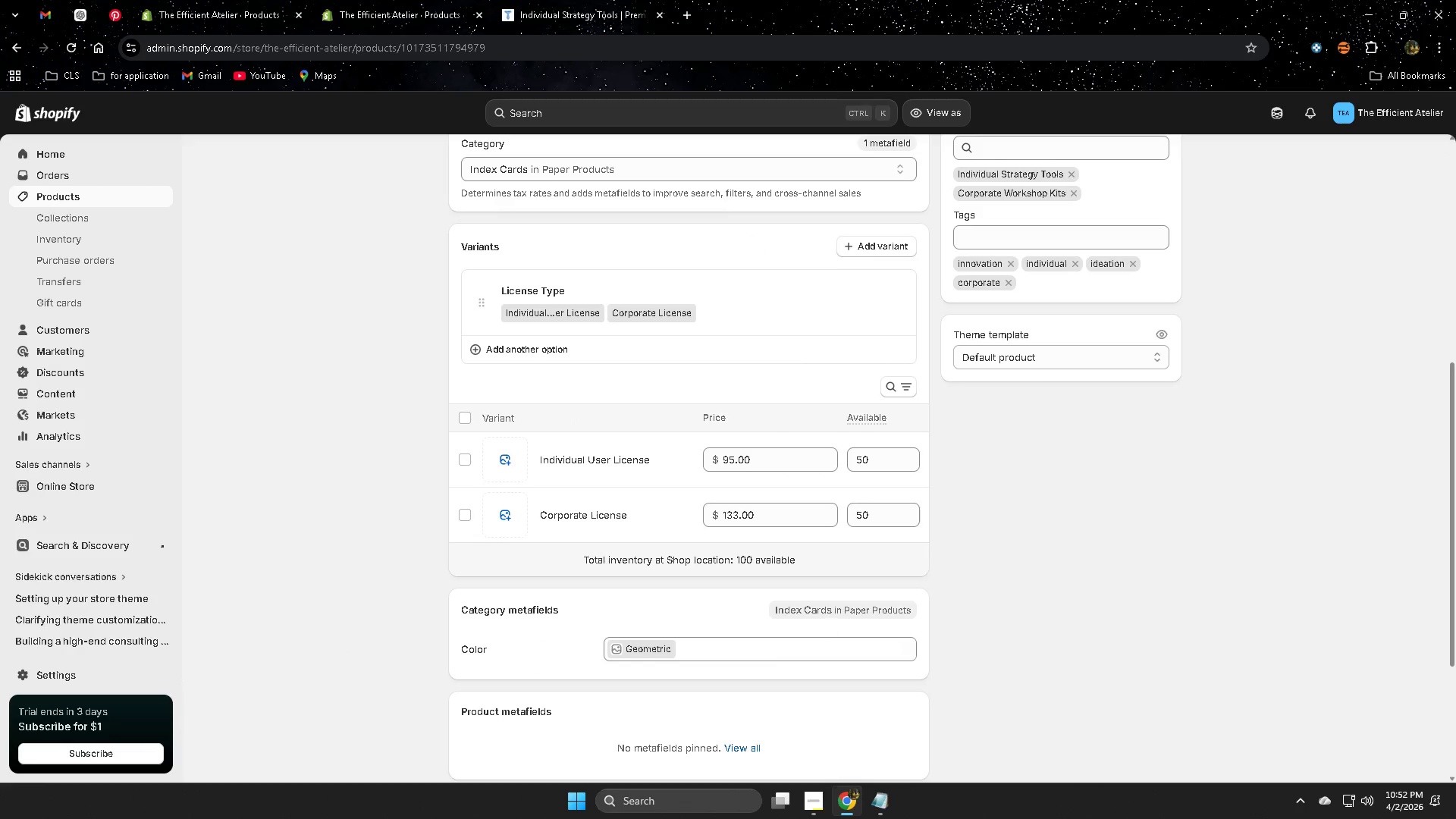 
left_click([811, 802])